 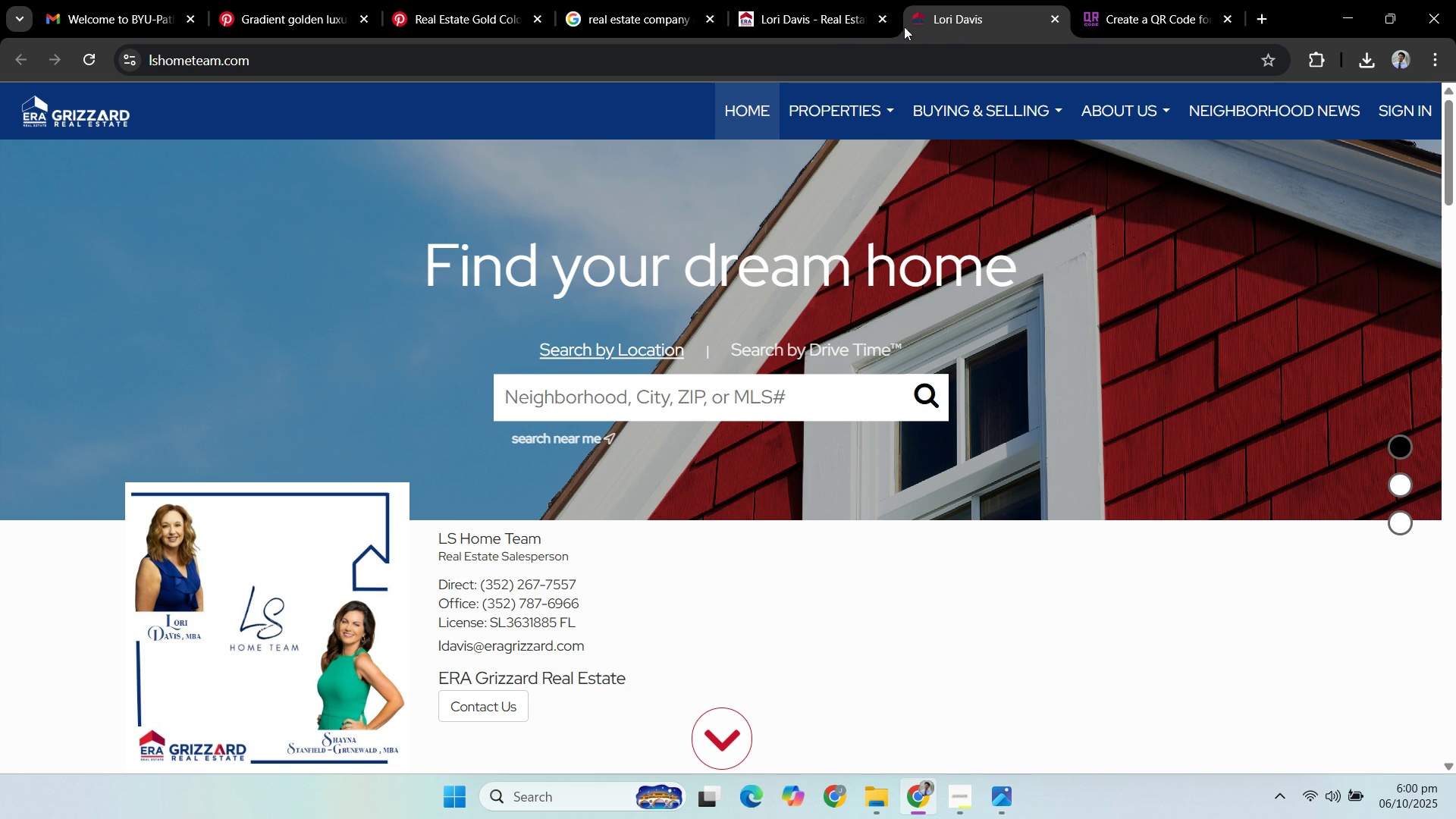 
mouse_move([844, 43])
 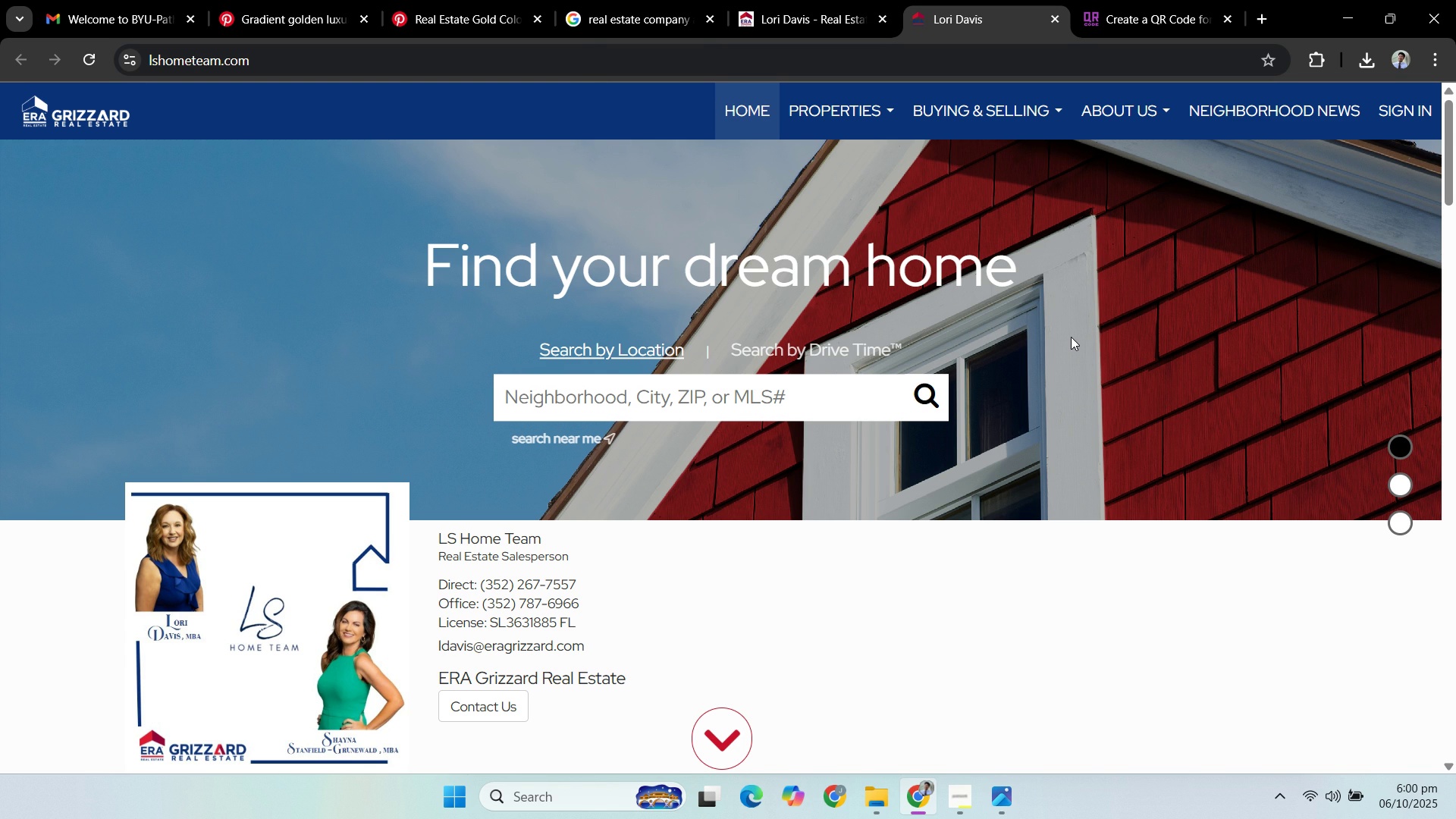 
wait(6.72)
 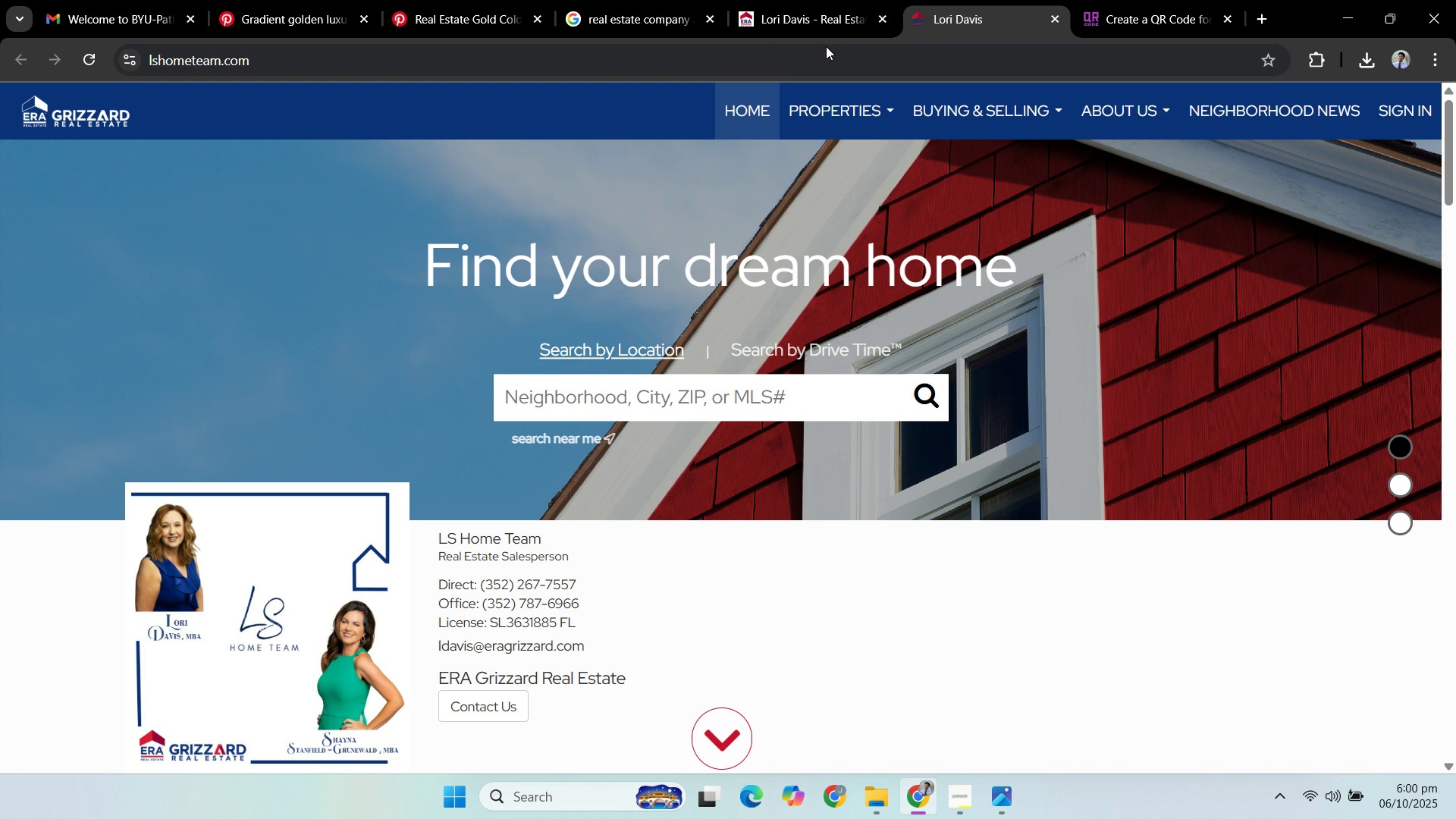 
scroll: coordinate [1071, 337], scroll_direction: down, amount: 2.0
 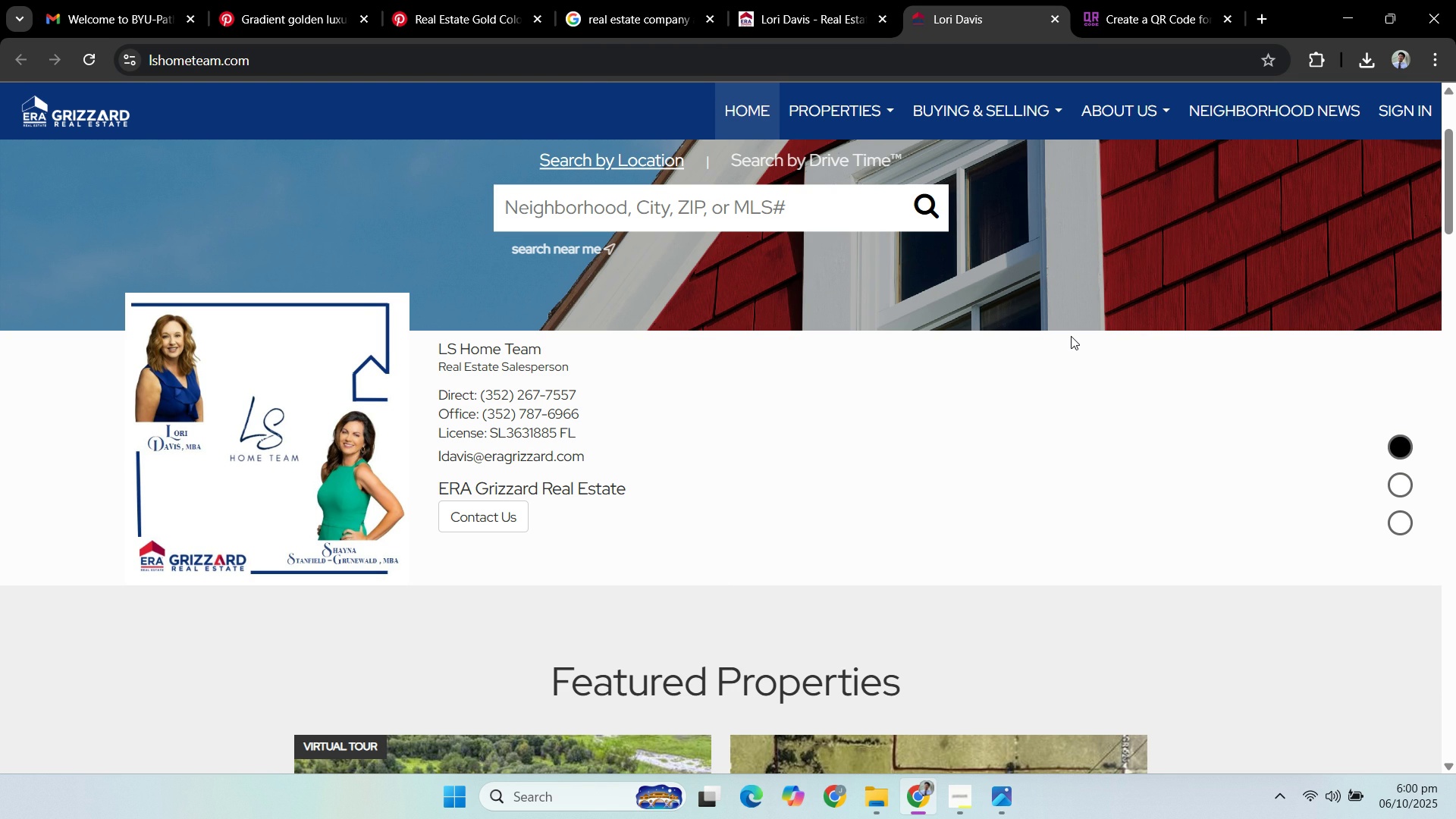 
left_click([852, 16])
 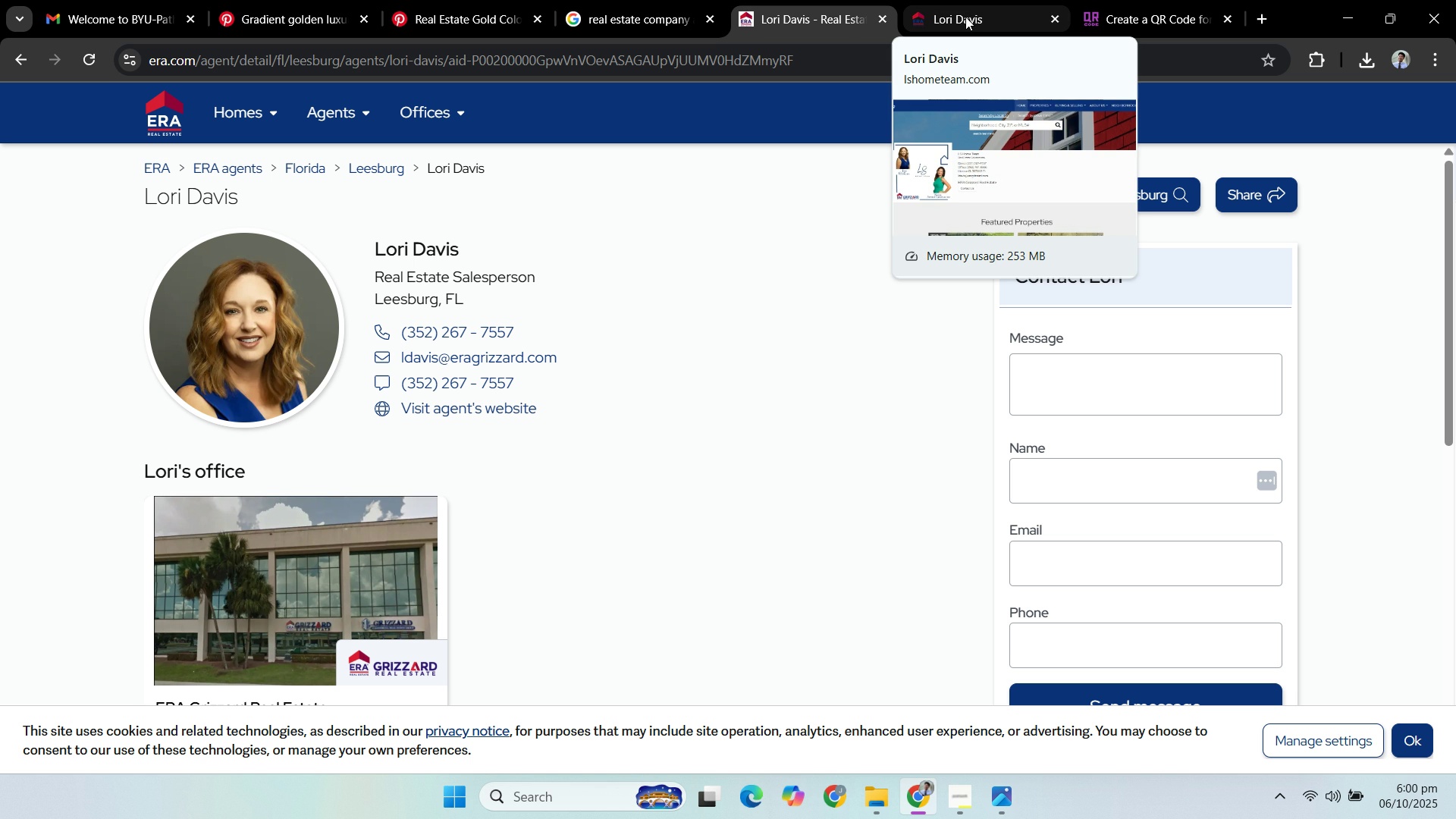 
wait(8.49)
 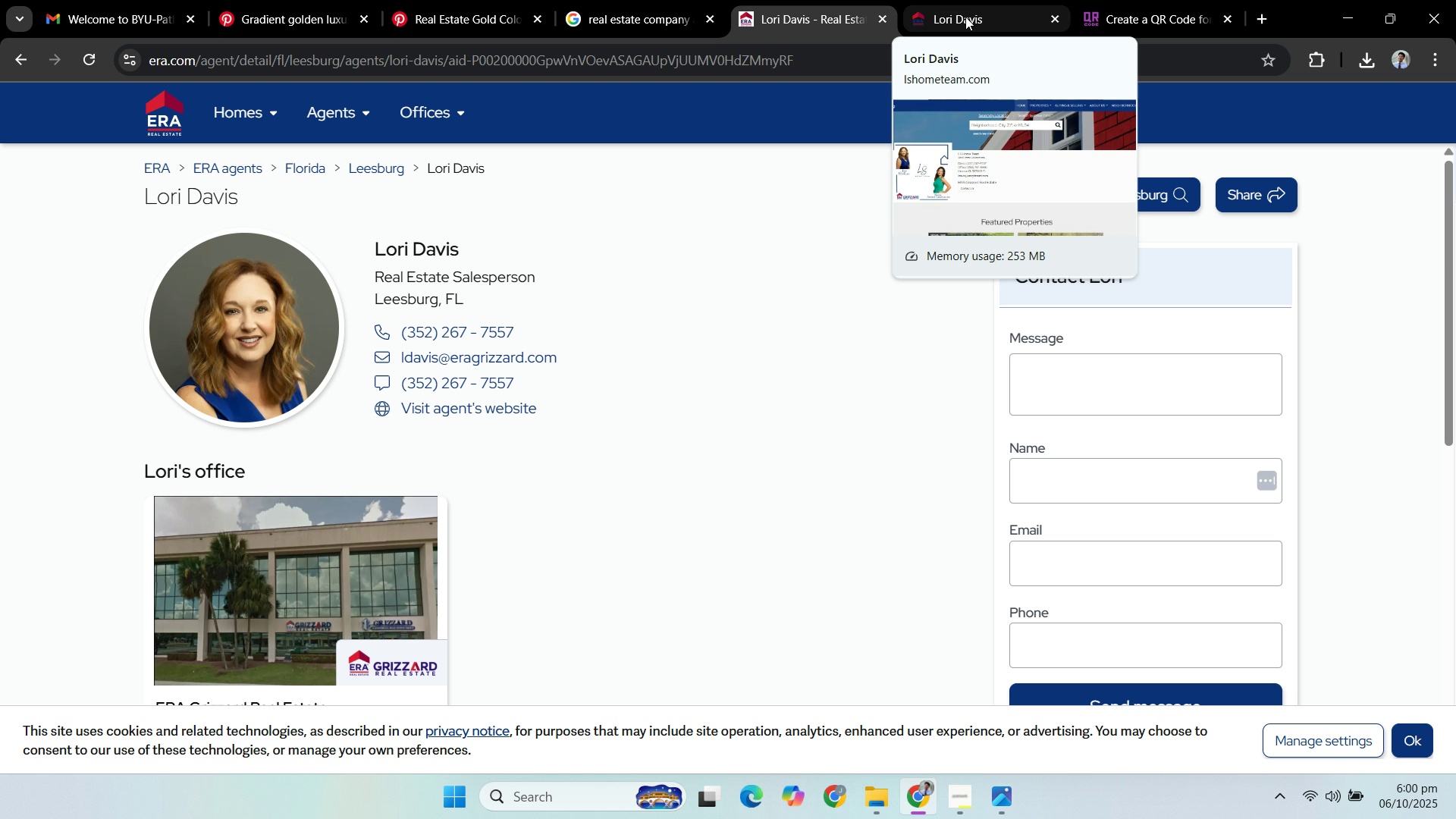 
left_click([963, 17])
 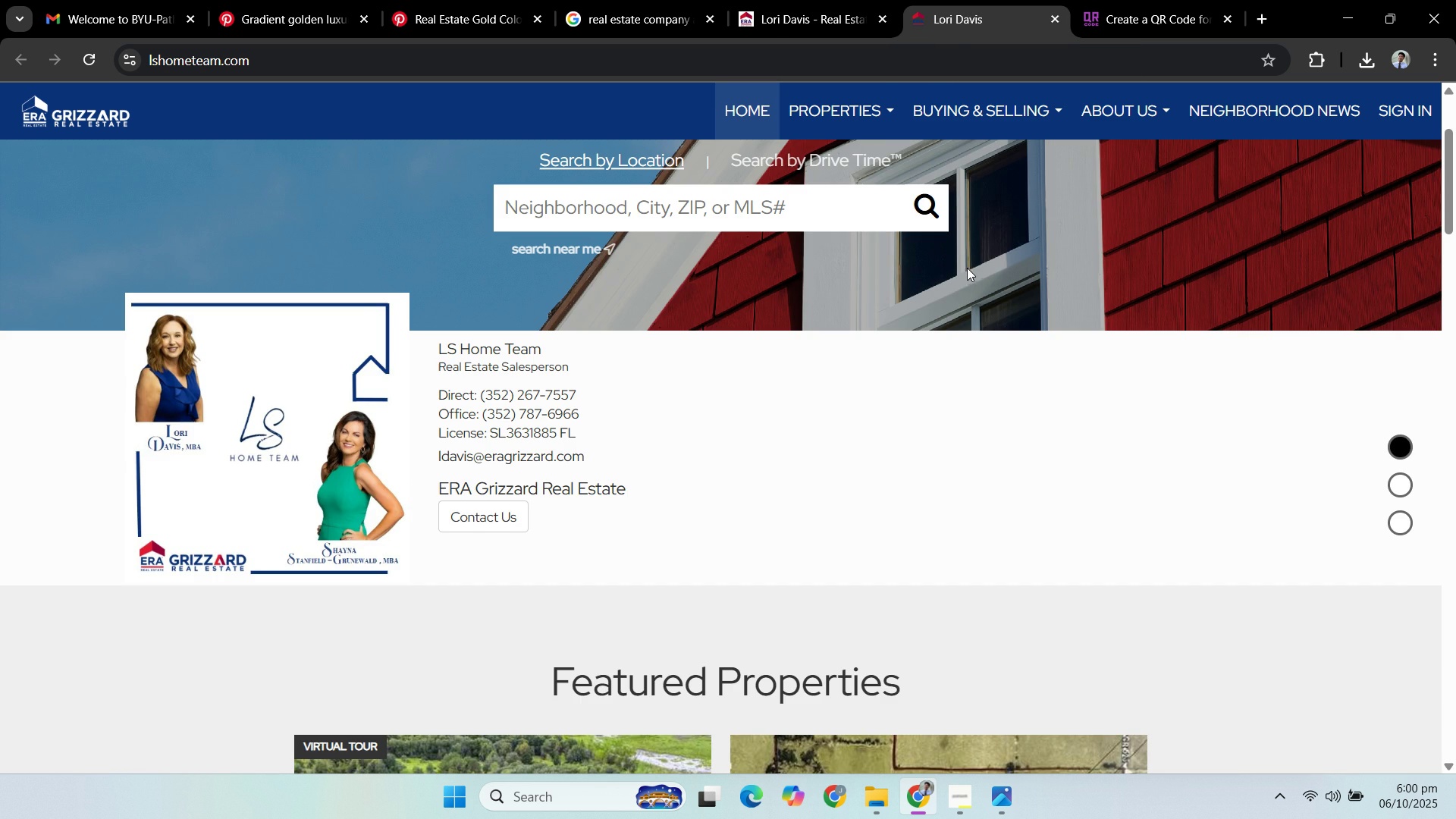 
scroll: coordinate [1399, 323], scroll_direction: down, amount: 15.0
 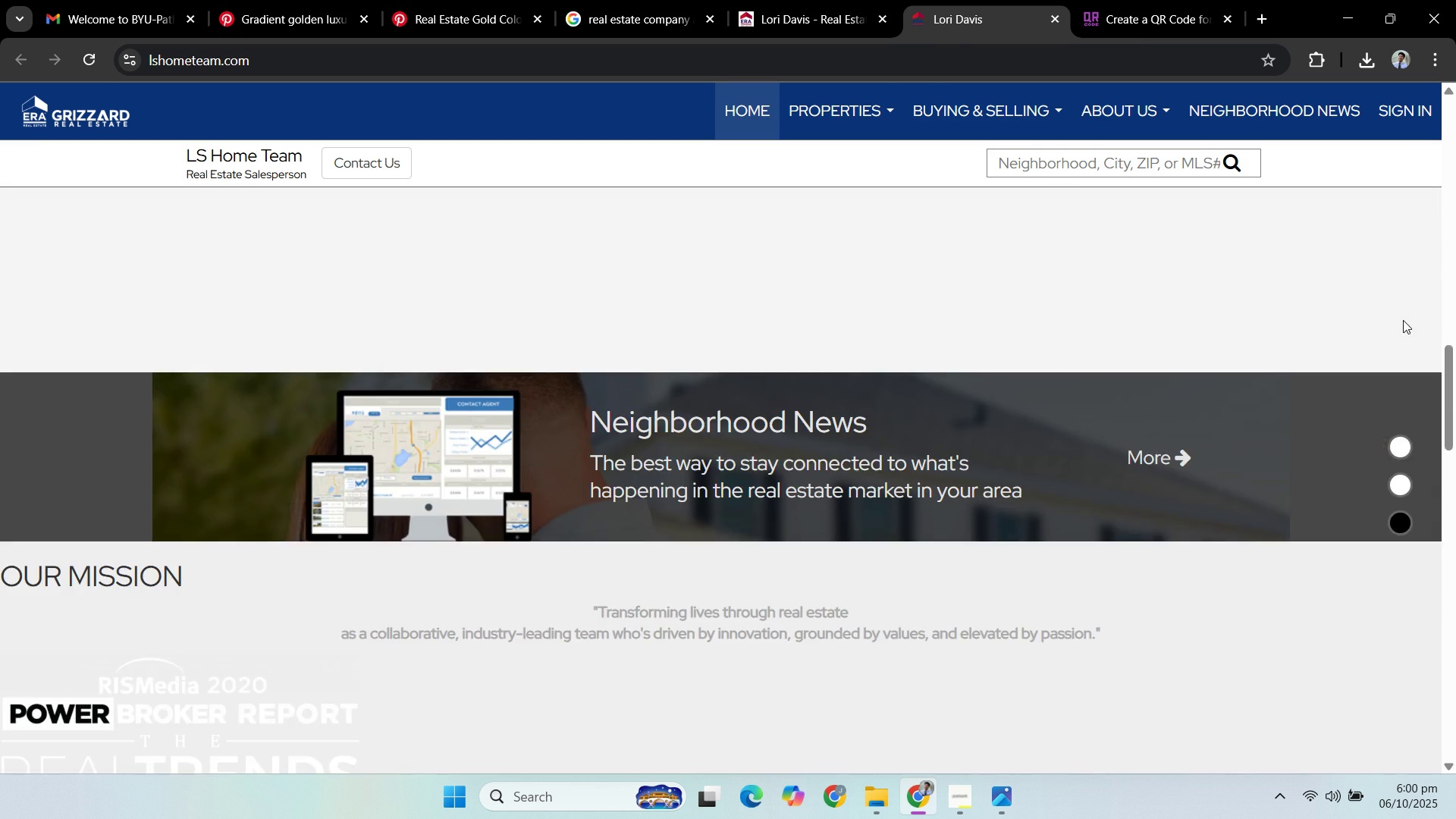 
scroll: coordinate [510, 155], scroll_direction: up, amount: 26.0
 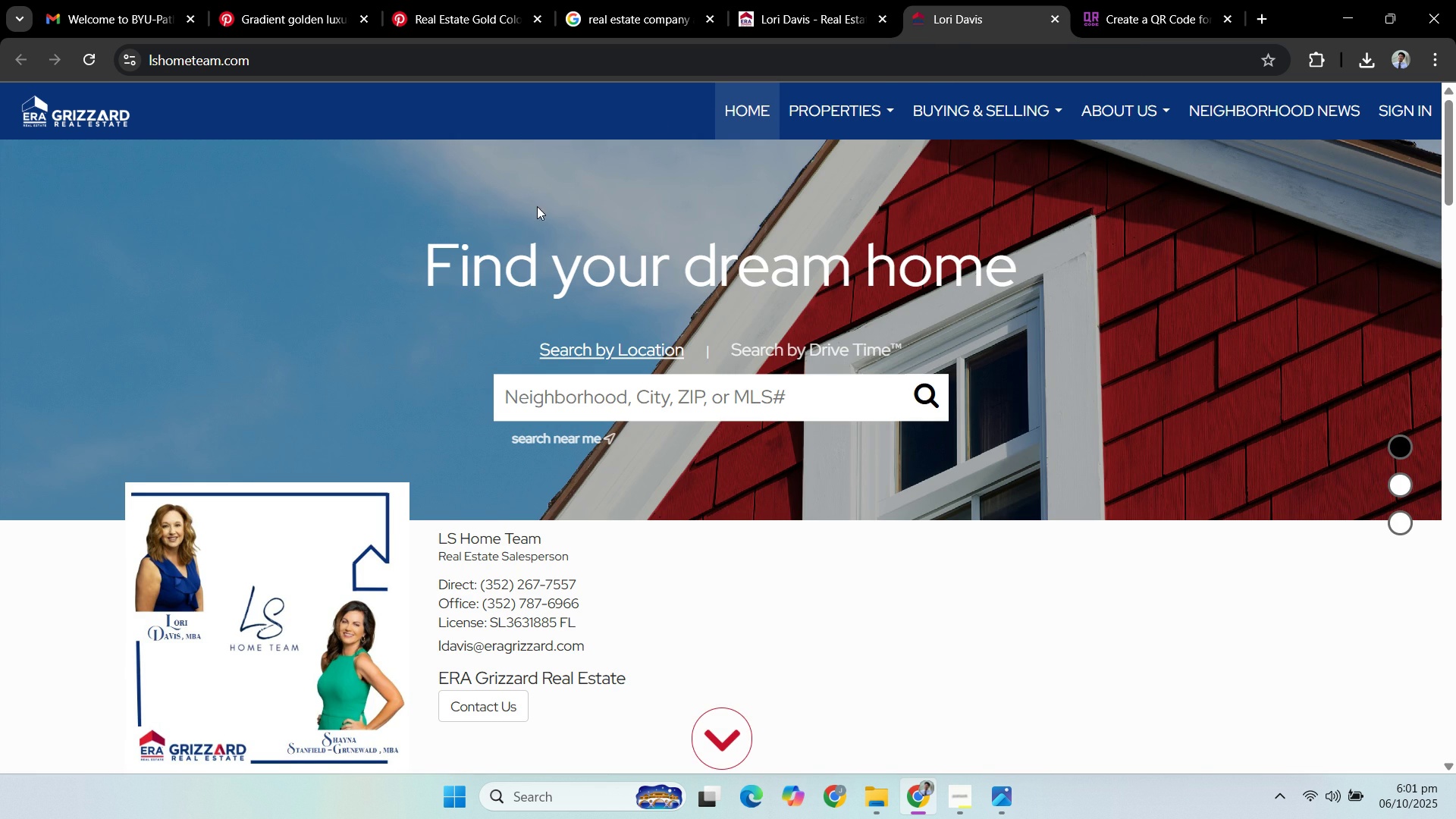 
left_click([794, 2])
 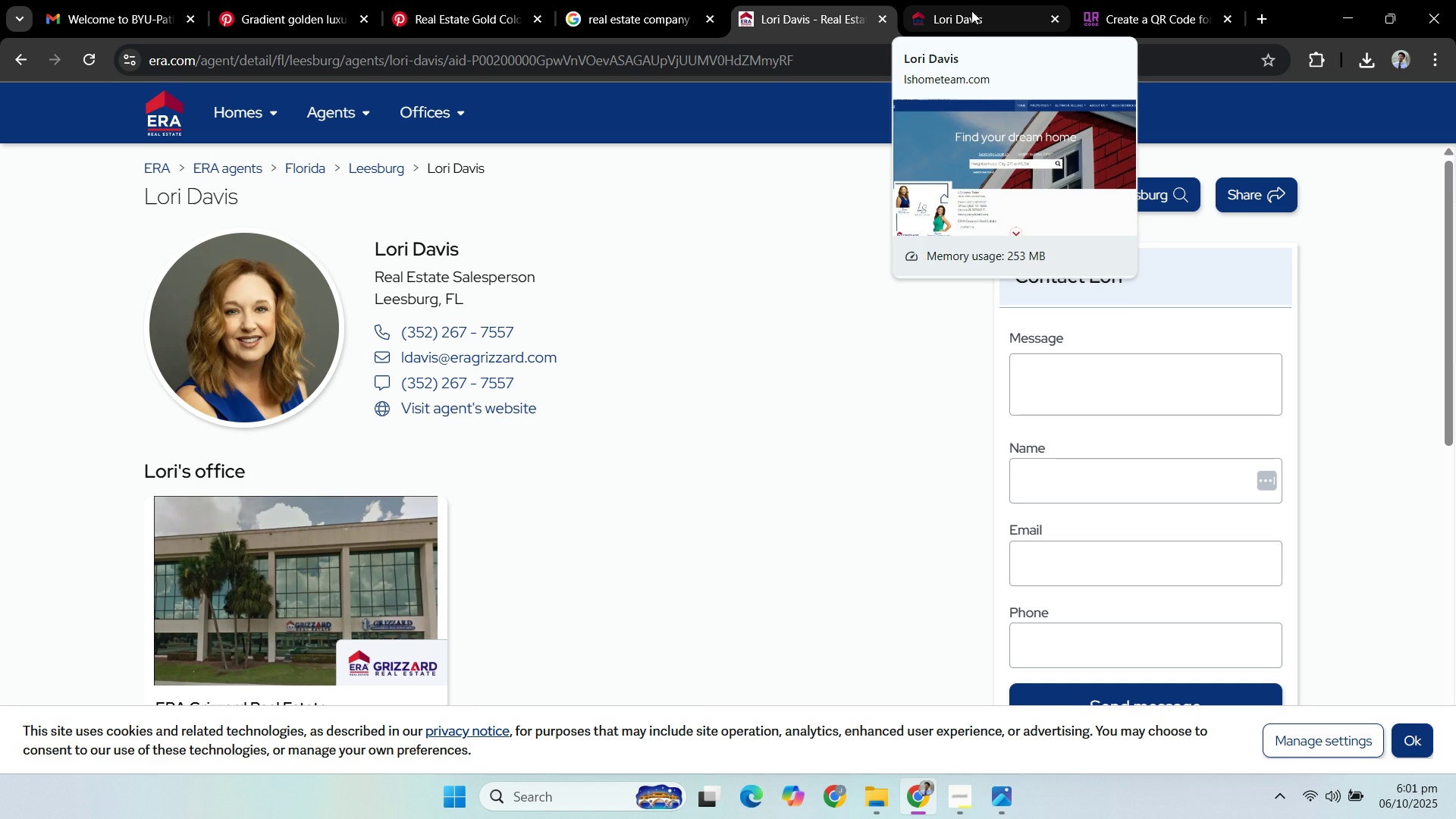 
left_click([971, 9])